 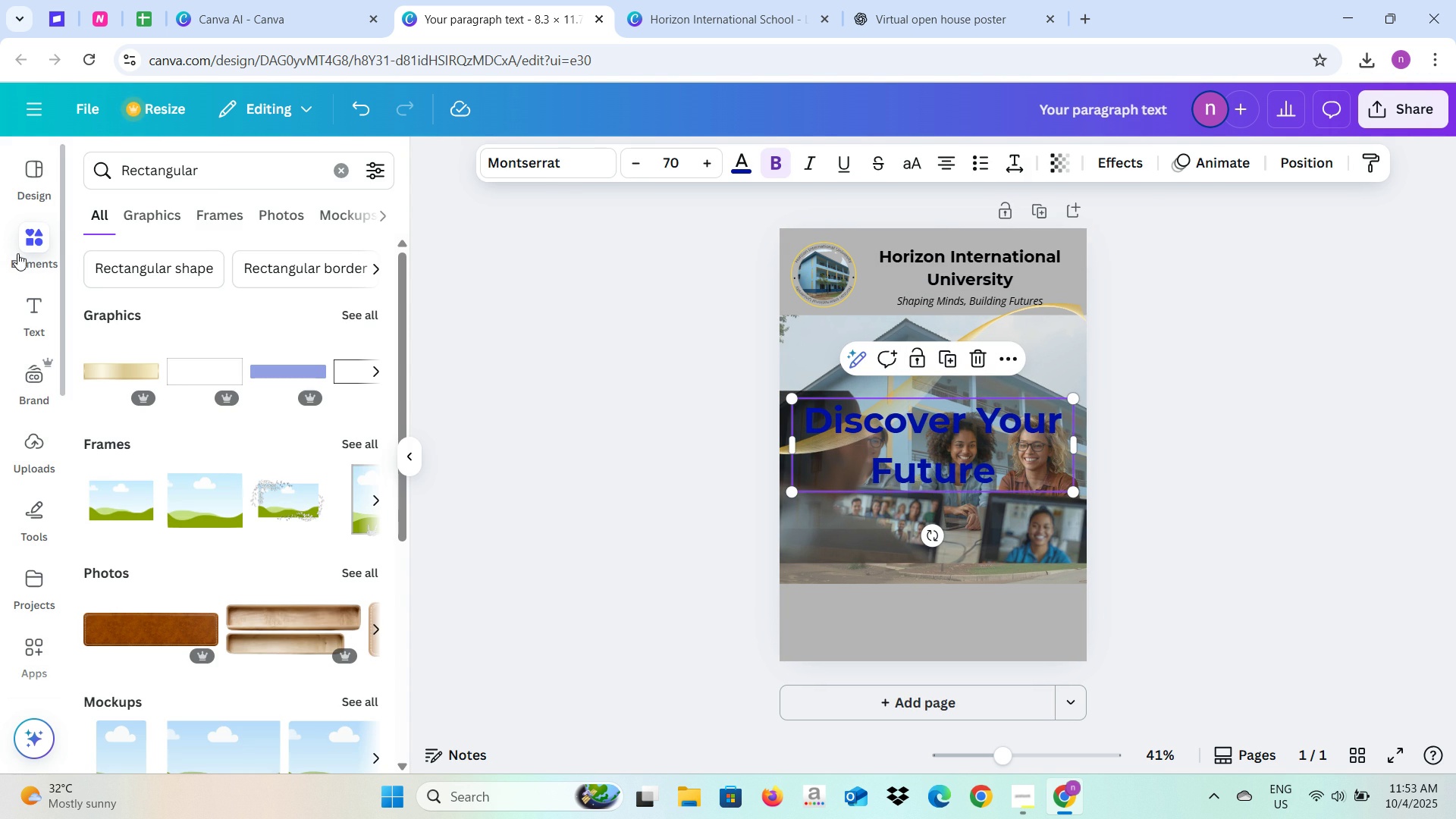 
scroll: coordinate [232, 328], scroll_direction: up, amount: 5.0
 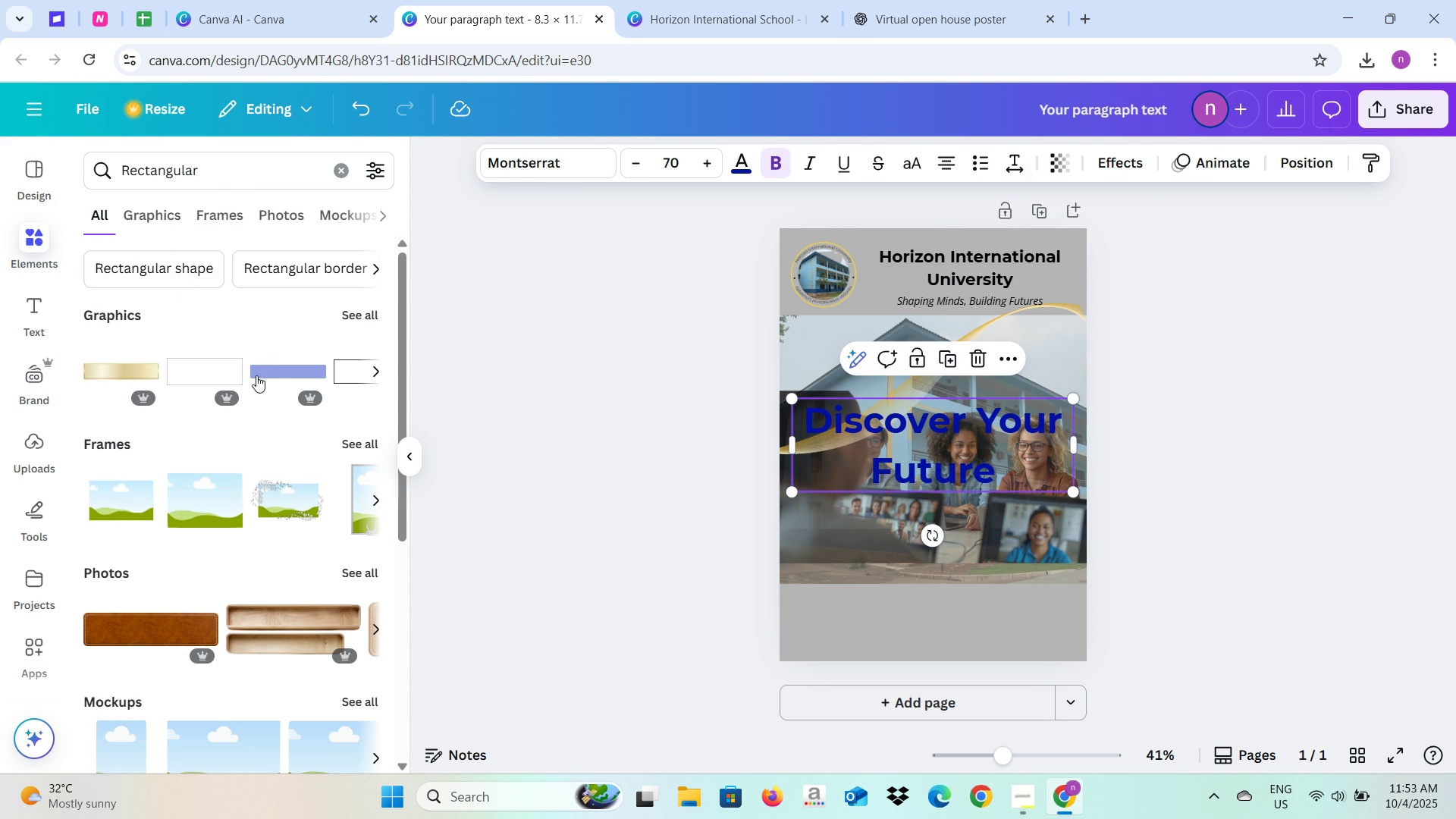 
scroll: coordinate [270, 388], scroll_direction: down, amount: 3.0
 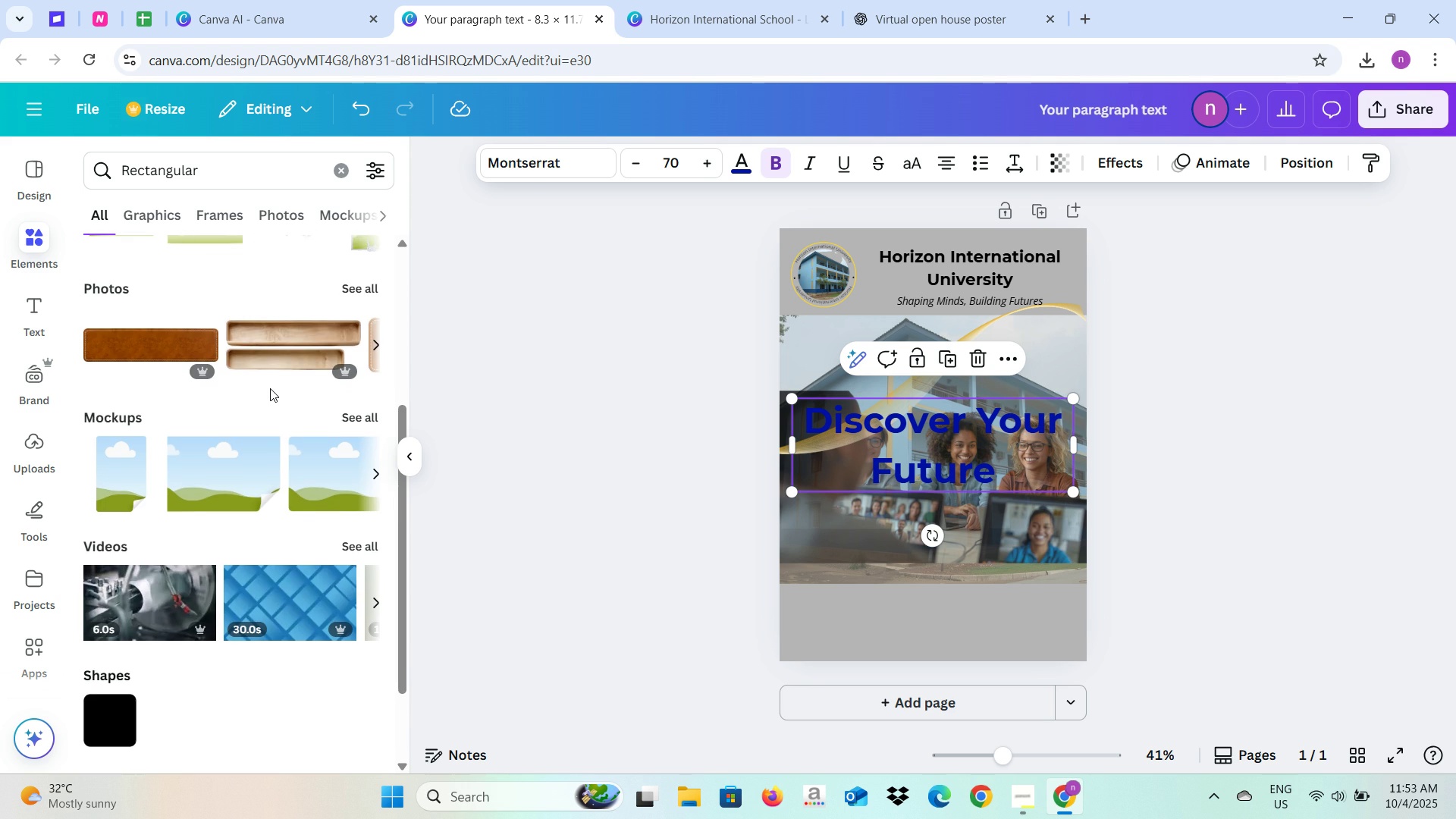 
scroll: coordinate [270, 388], scroll_direction: up, amount: 12.0
 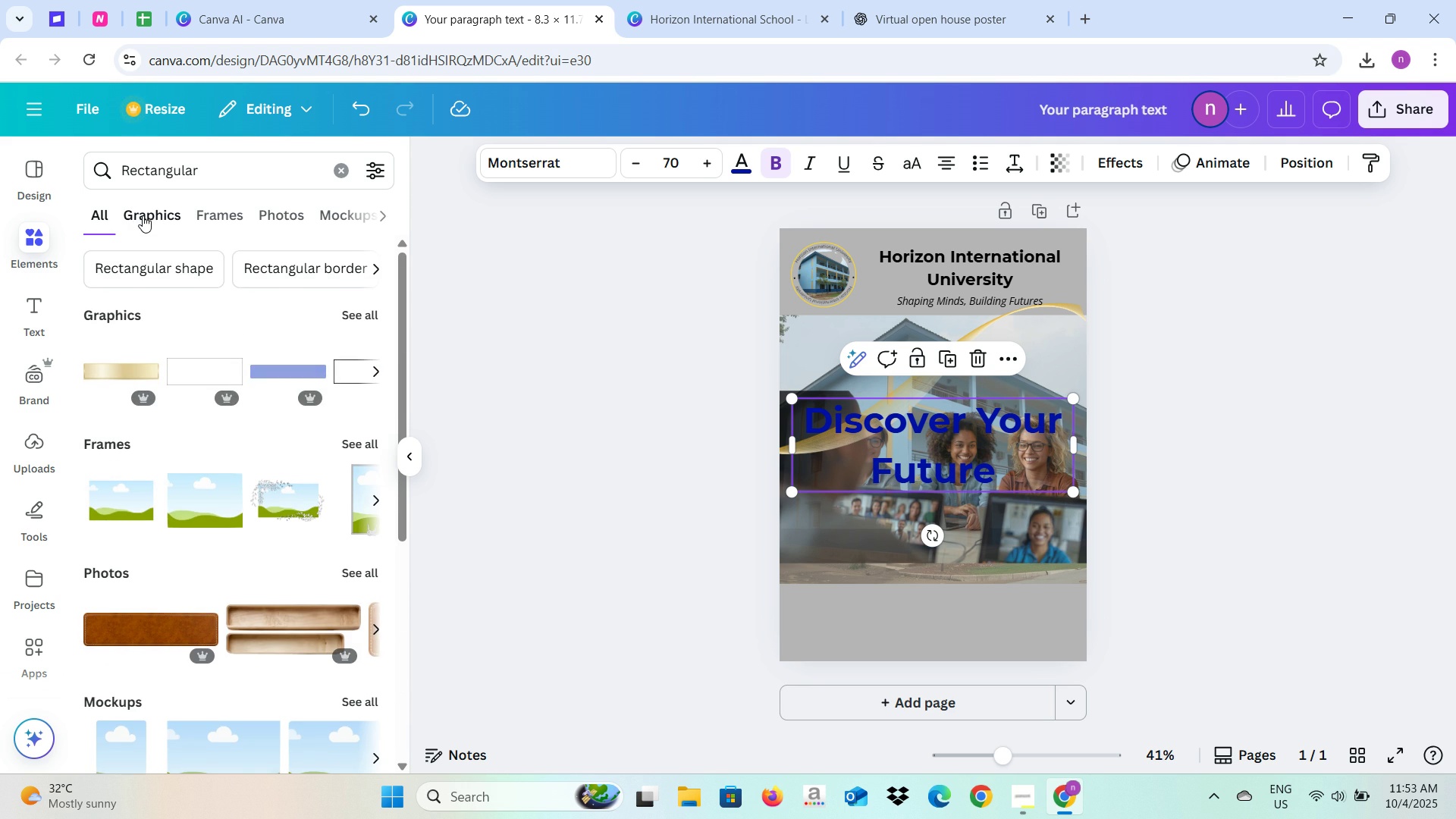 
left_click([143, 215])
 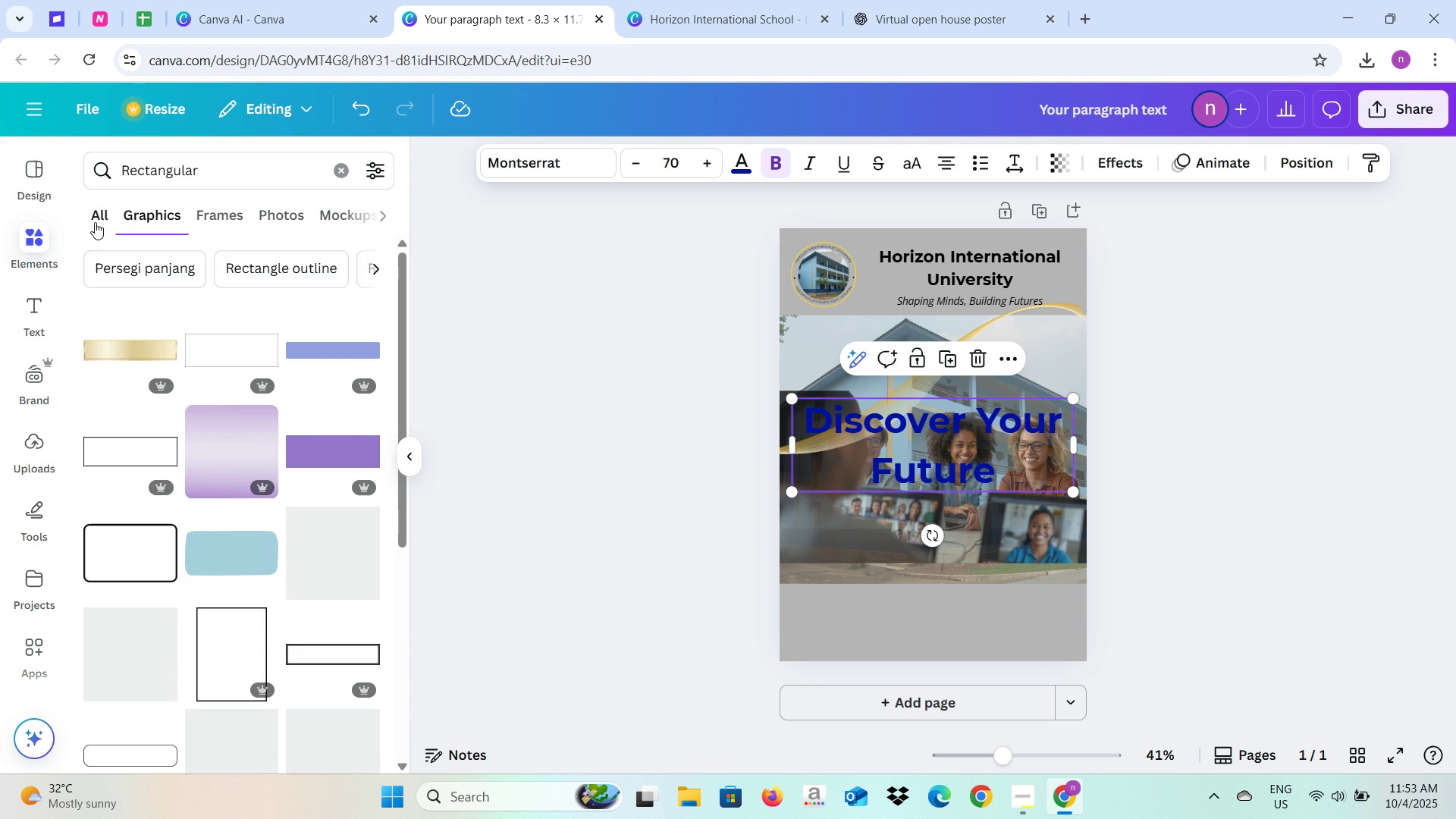 
left_click([97, 221])
 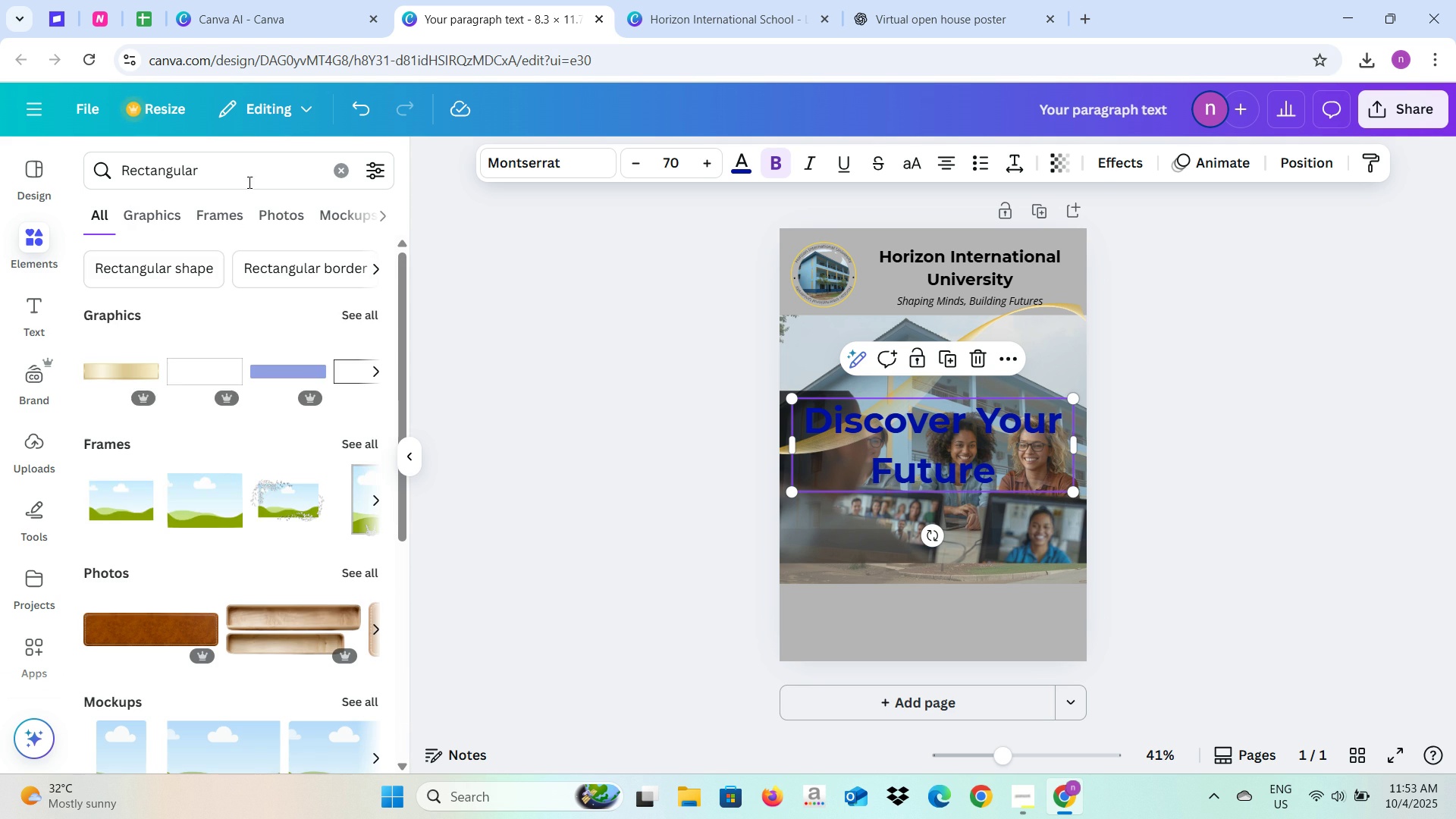 
left_click([257, 171])
 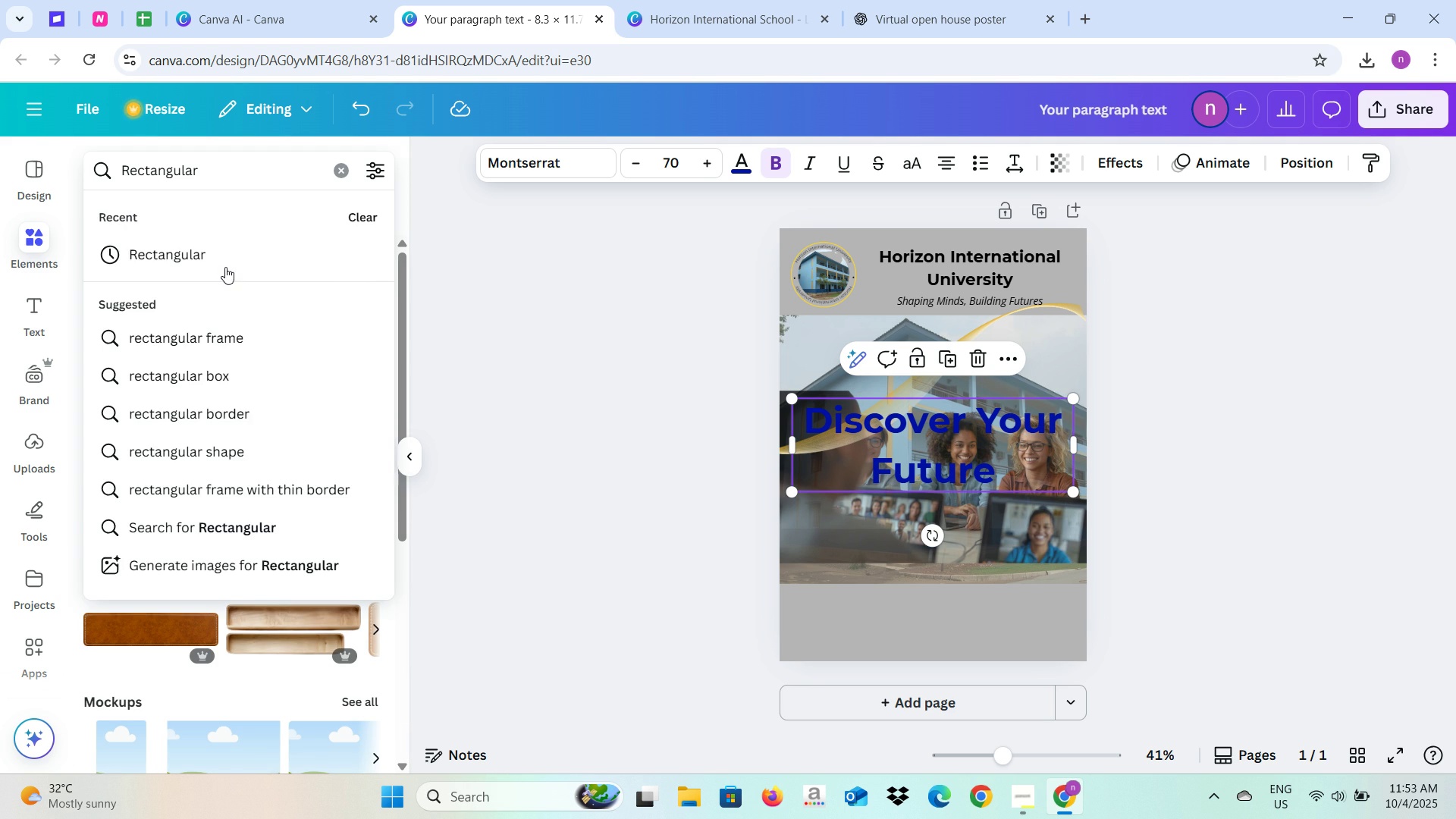 
left_click([229, 249])
 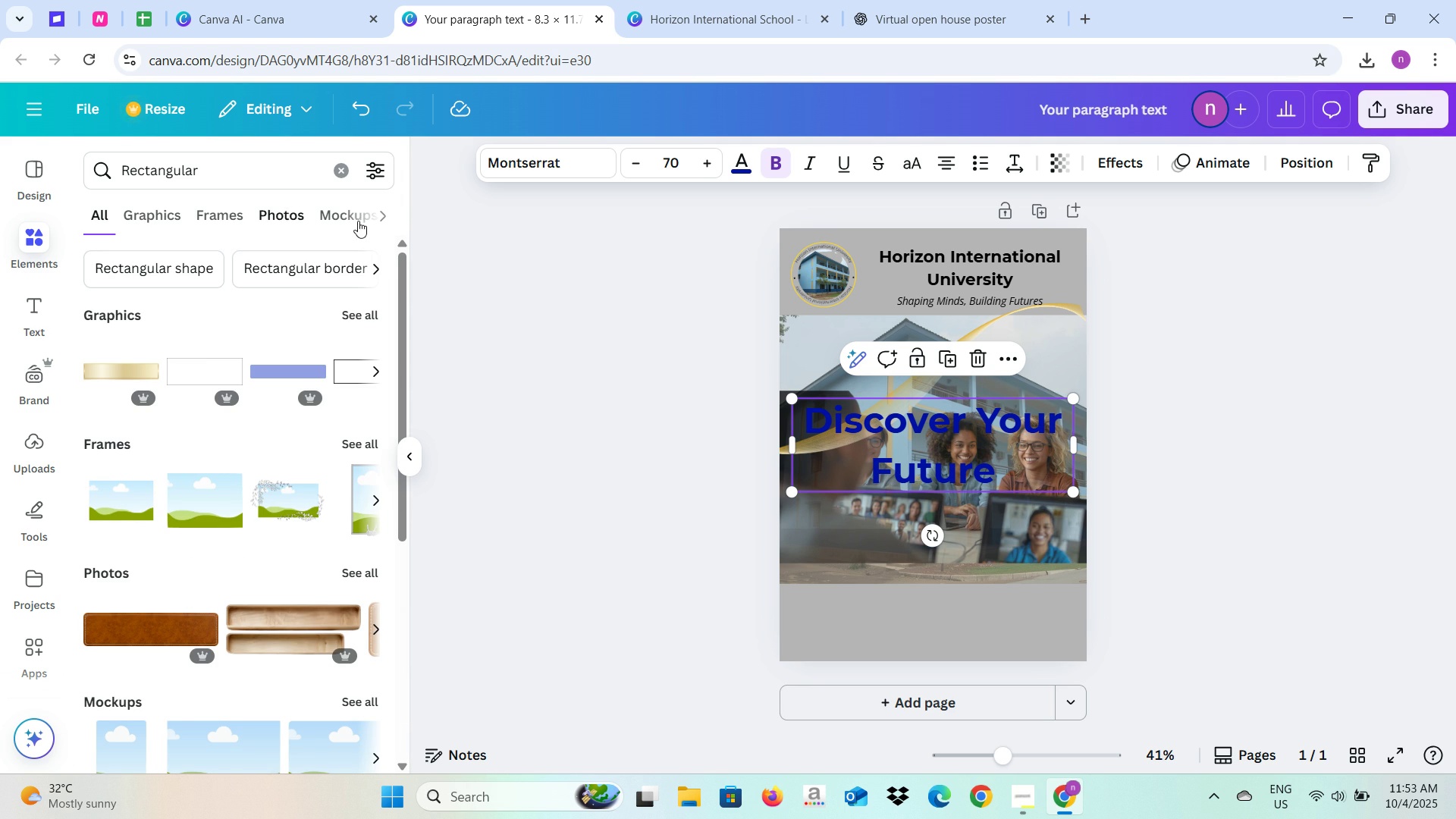 
scroll: coordinate [222, 420], scroll_direction: down, amount: 7.0
 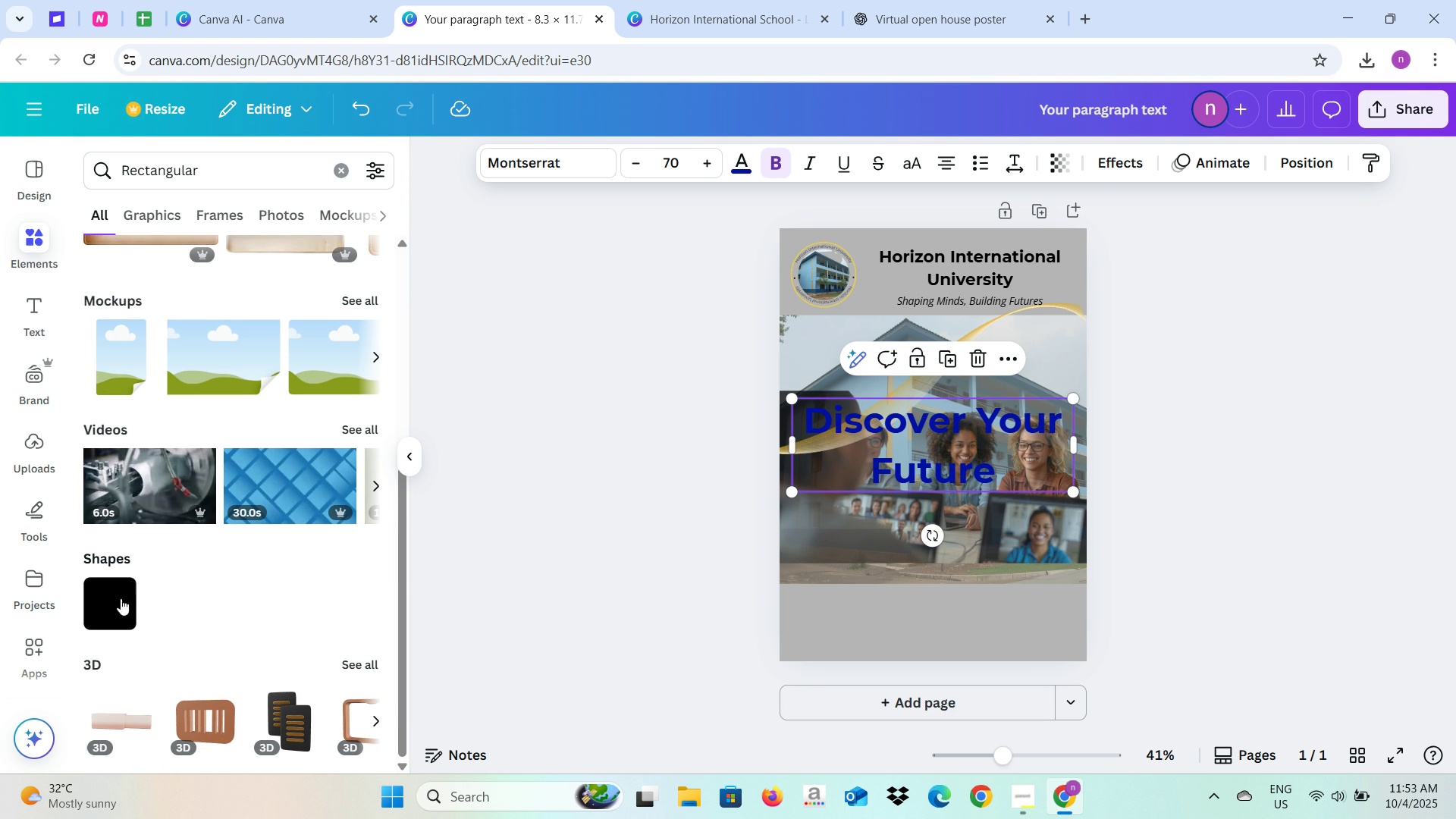 
left_click([101, 604])